 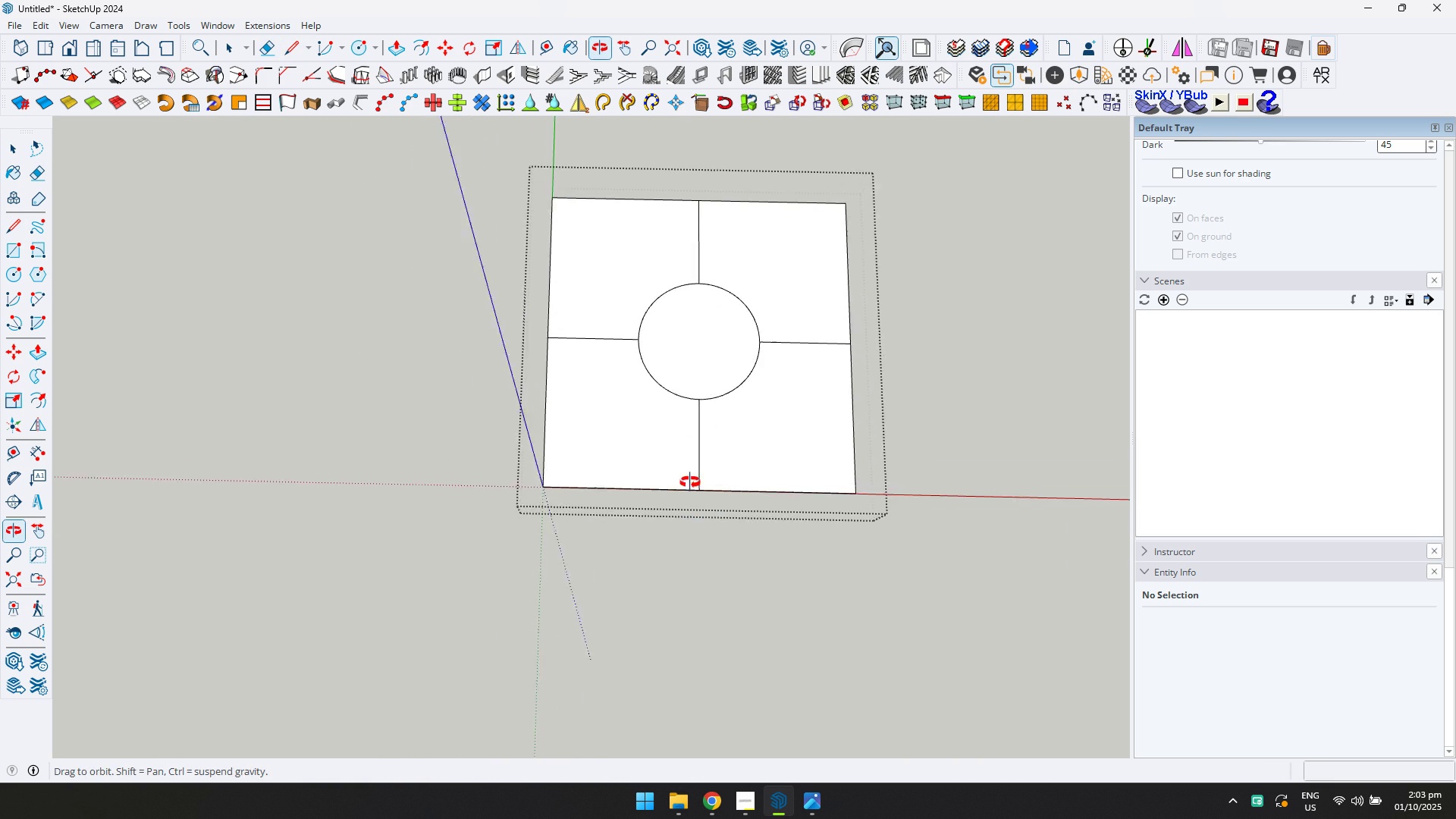 
key(L)
 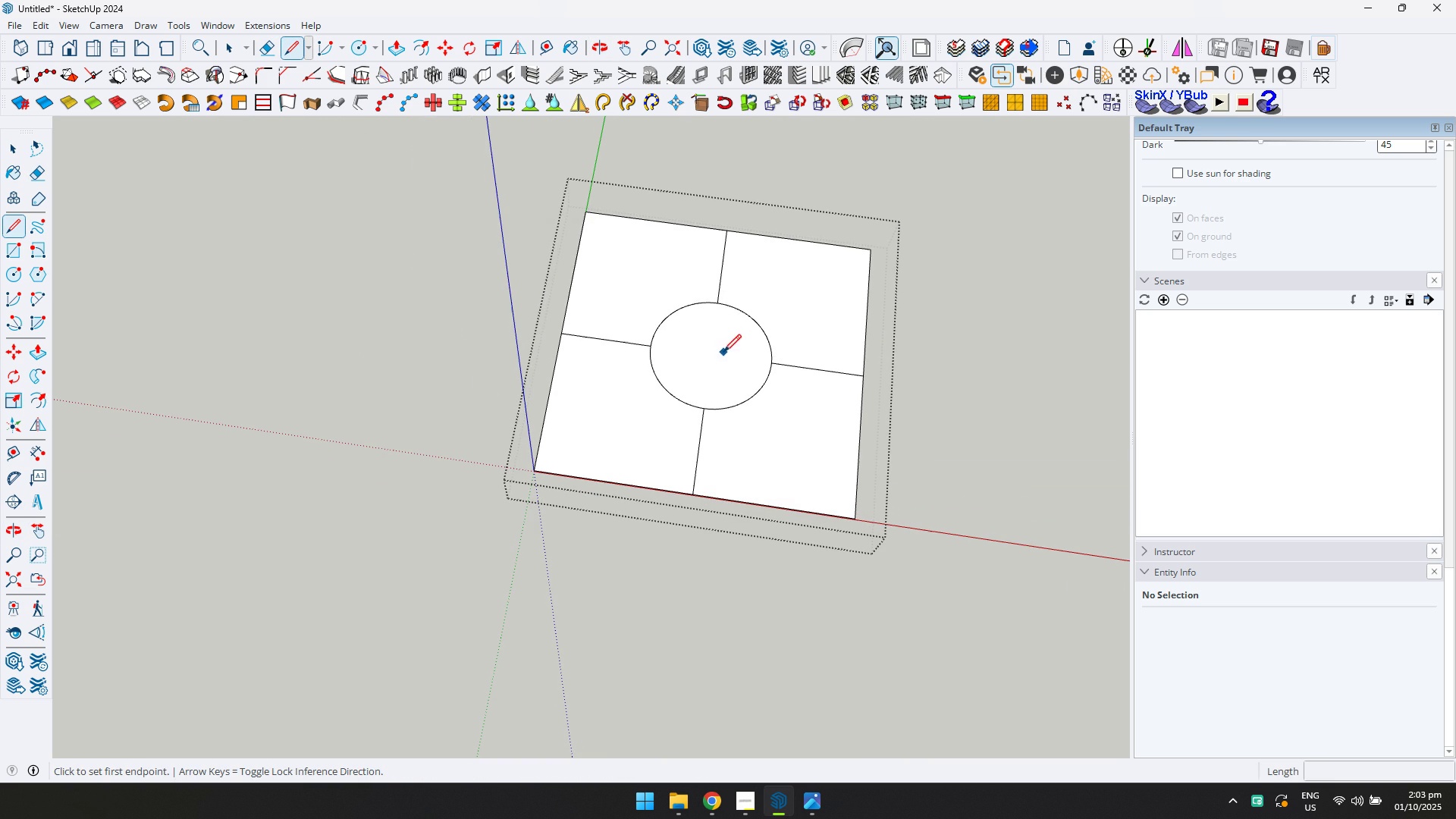 
key(Control+ControlLeft)
 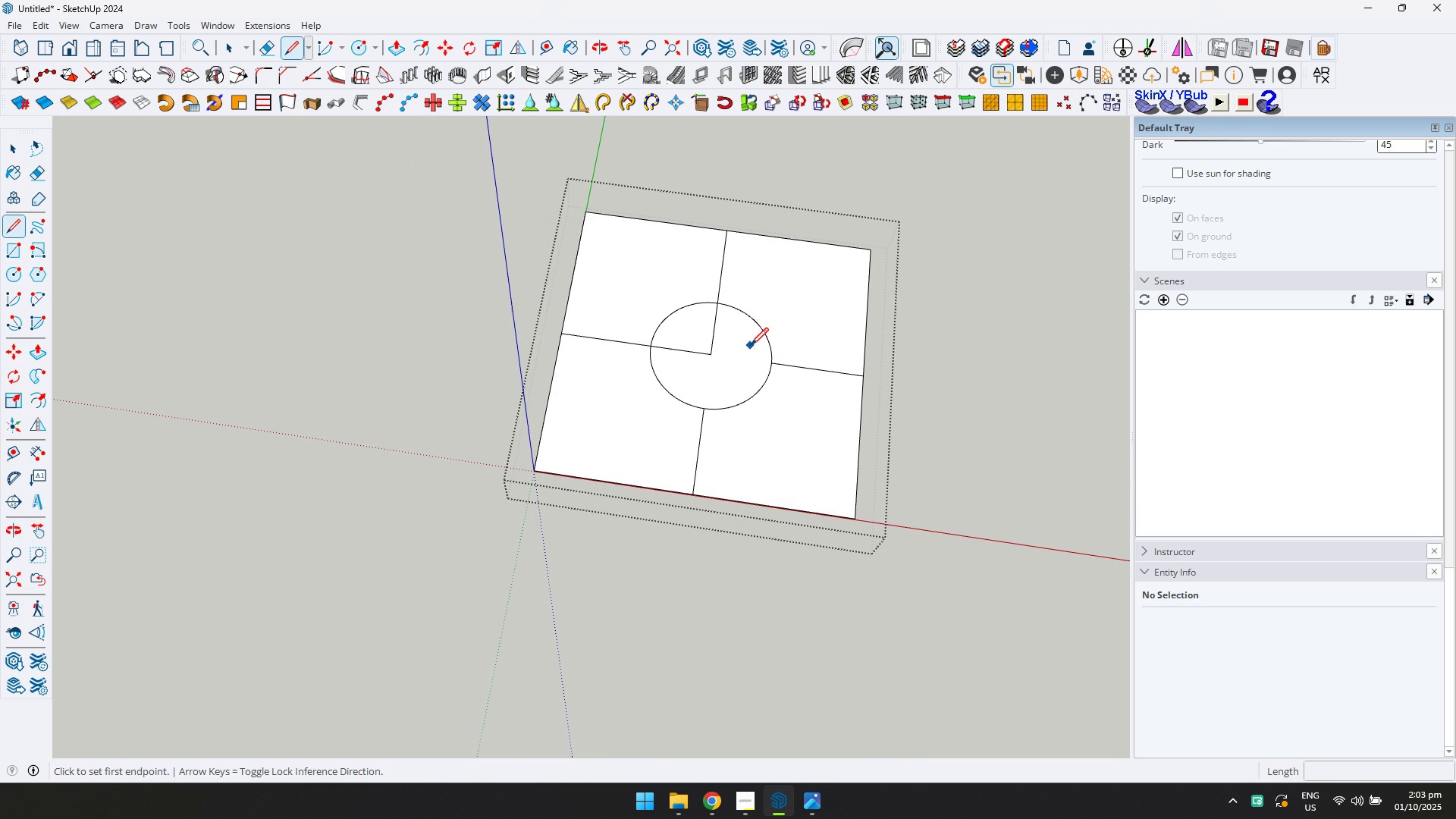 
key(Control+Z)
 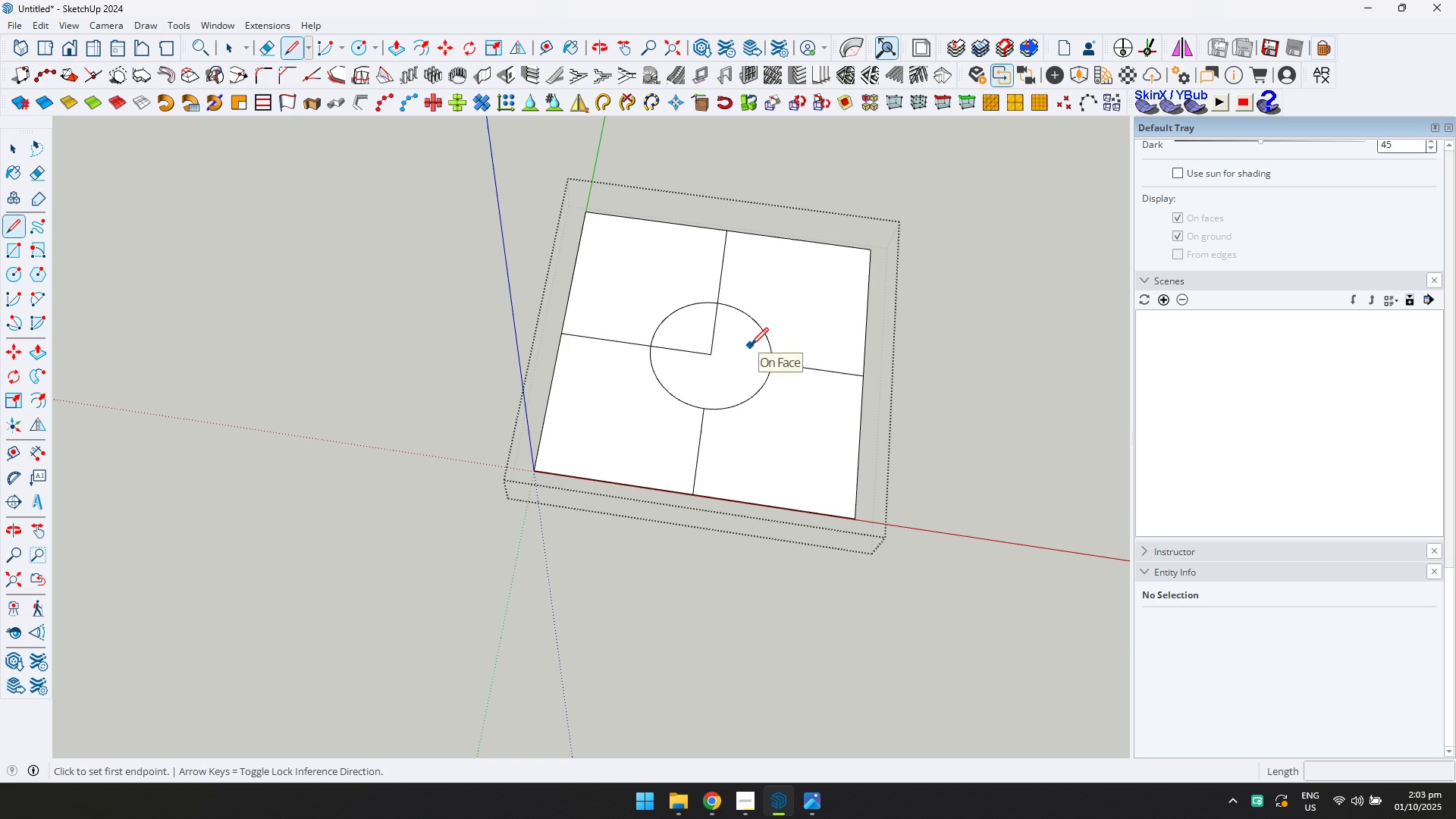 
key(Control+ControlLeft)
 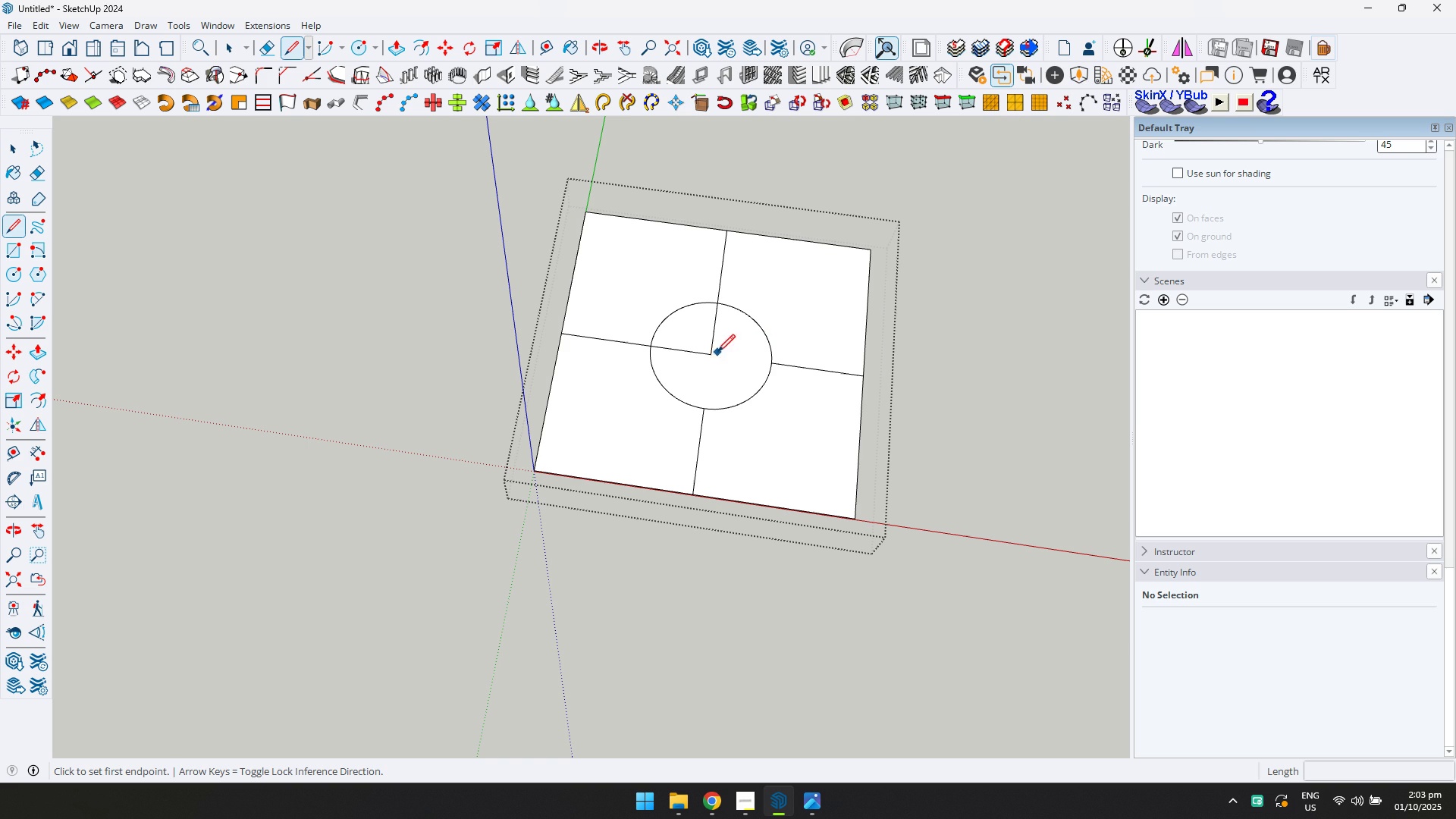 
key(Control+ControlLeft)
 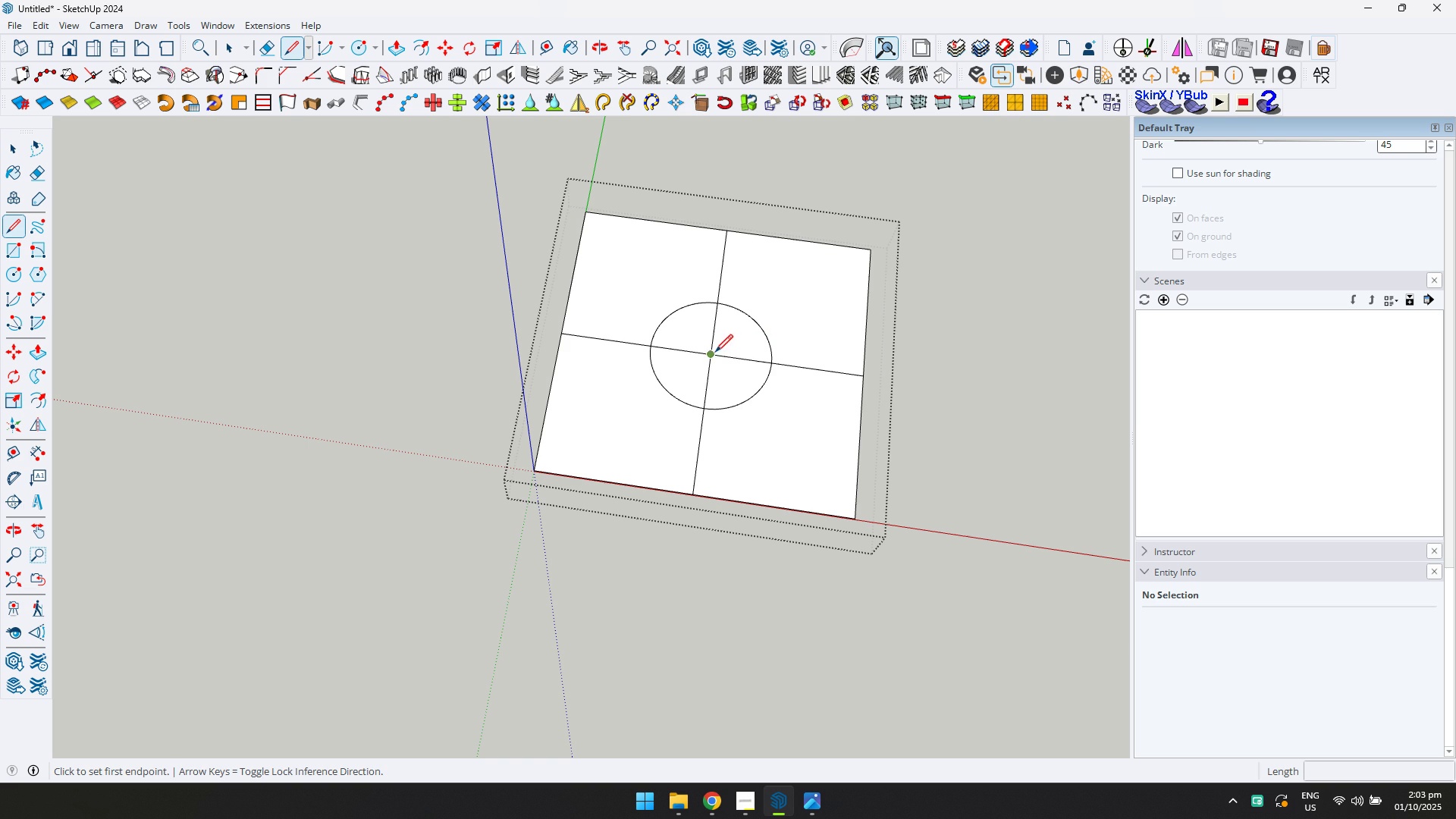 
key(Control+Z)